 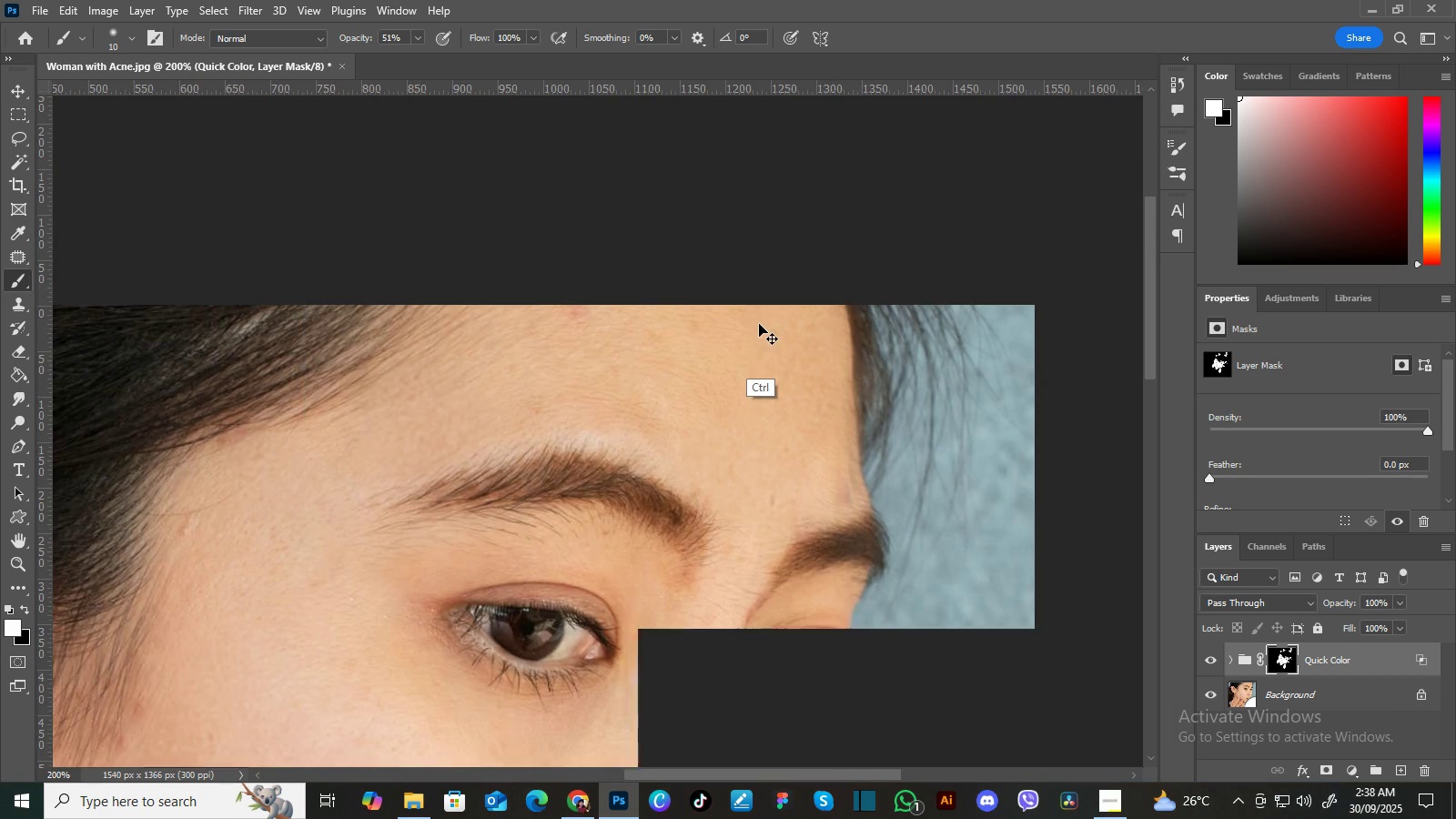 
key(Control+Minus)
 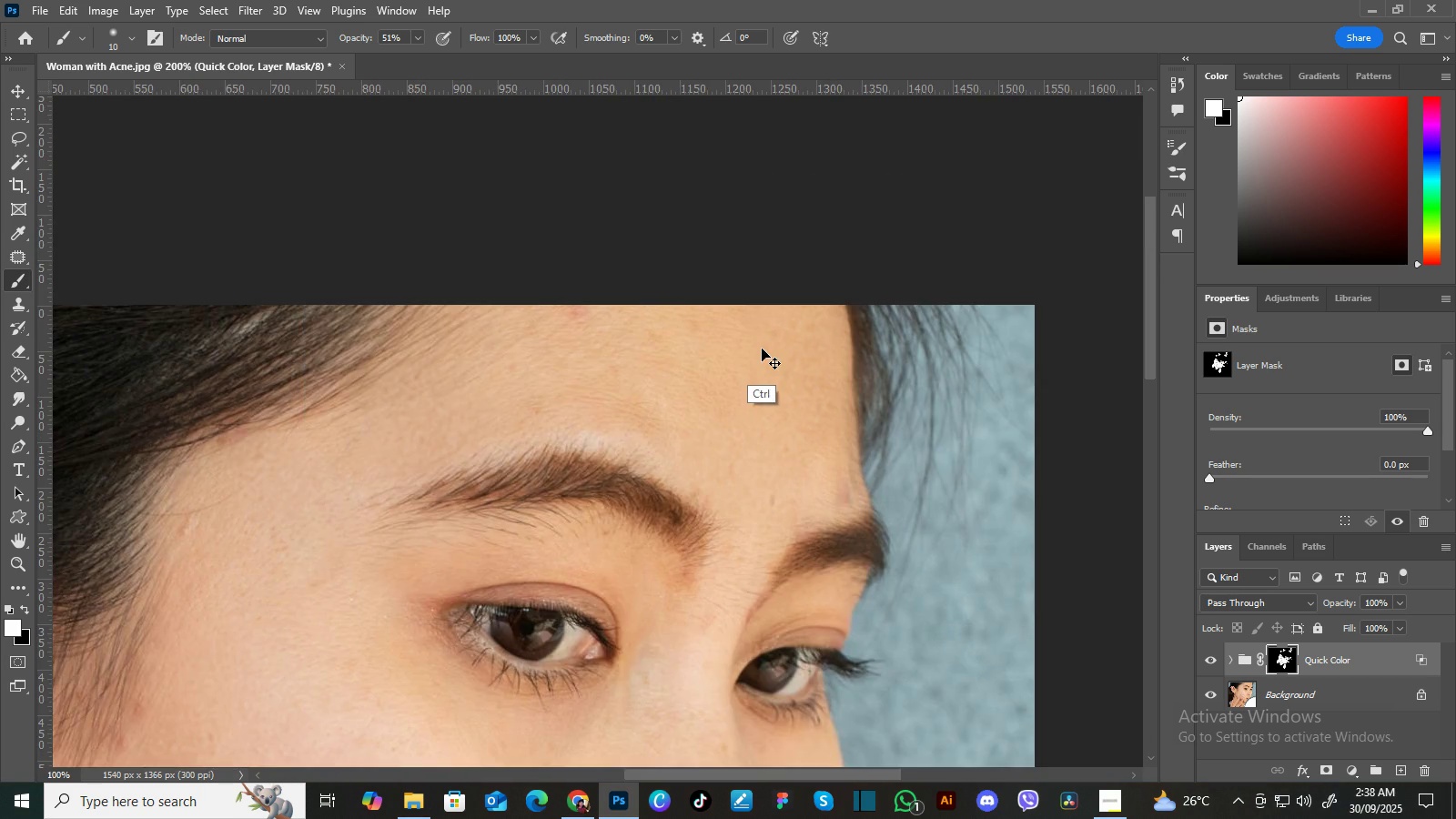 
key(Control+Minus)
 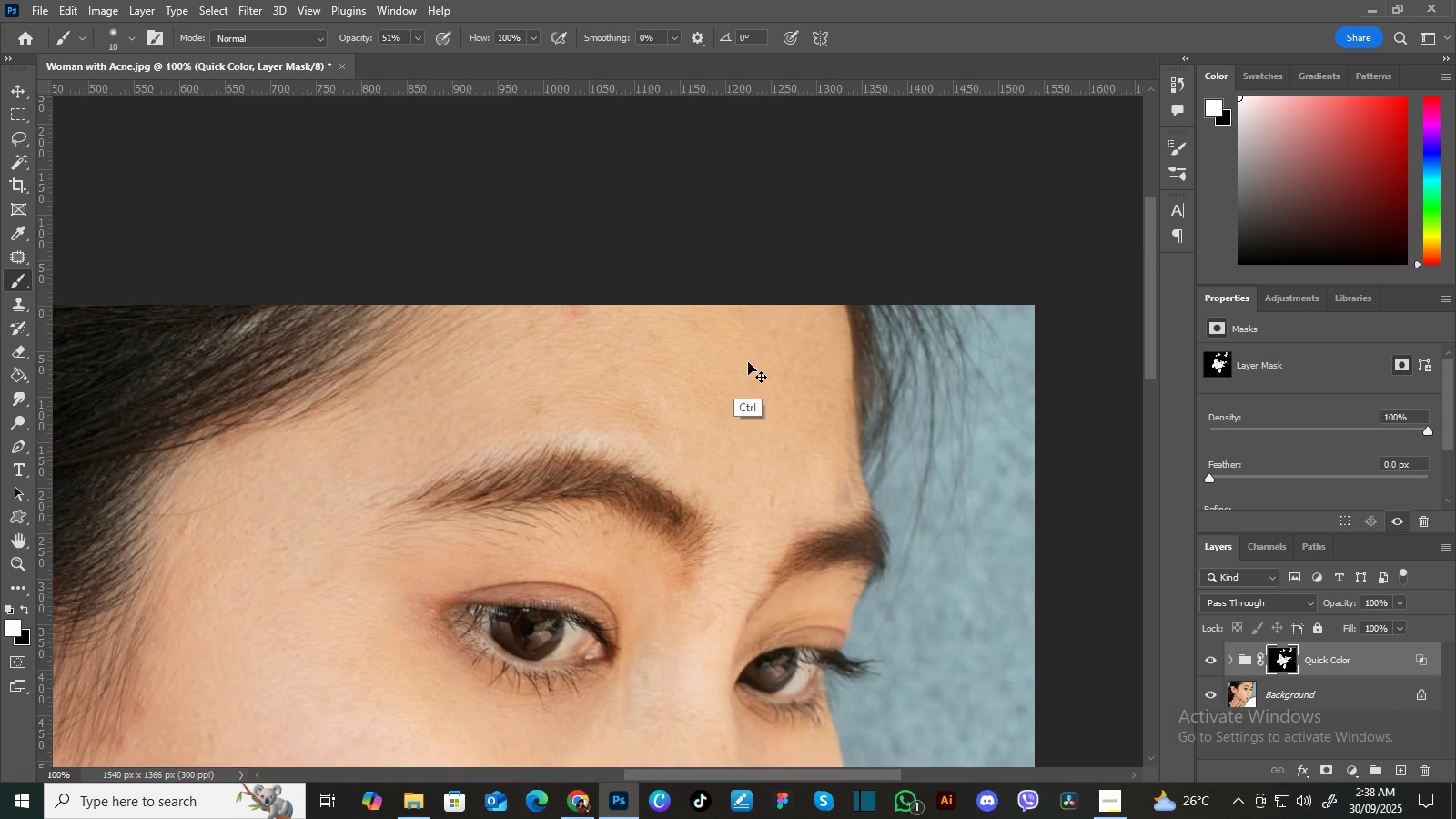 
key(Control+Minus)
 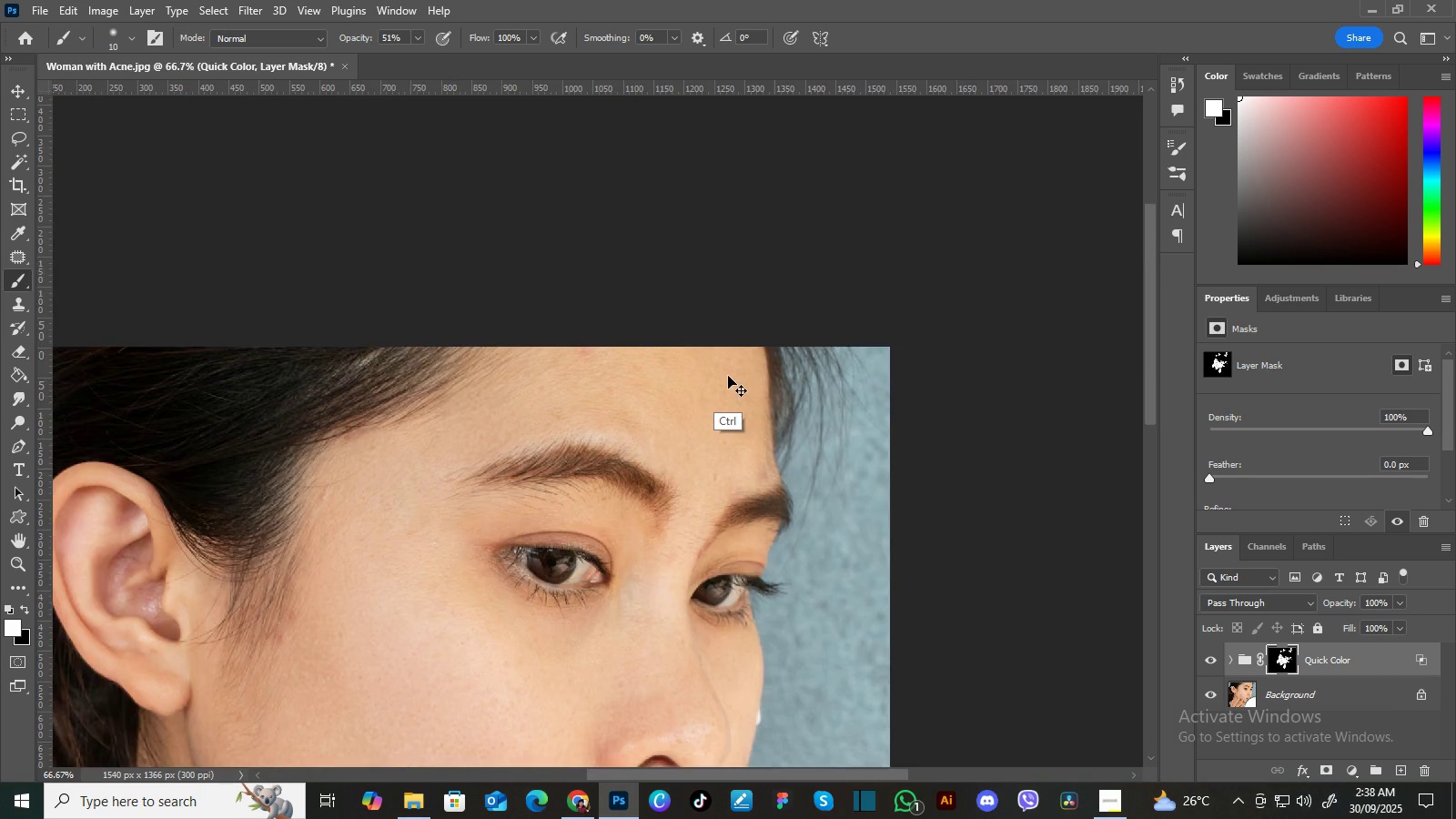 
key(Control+Minus)
 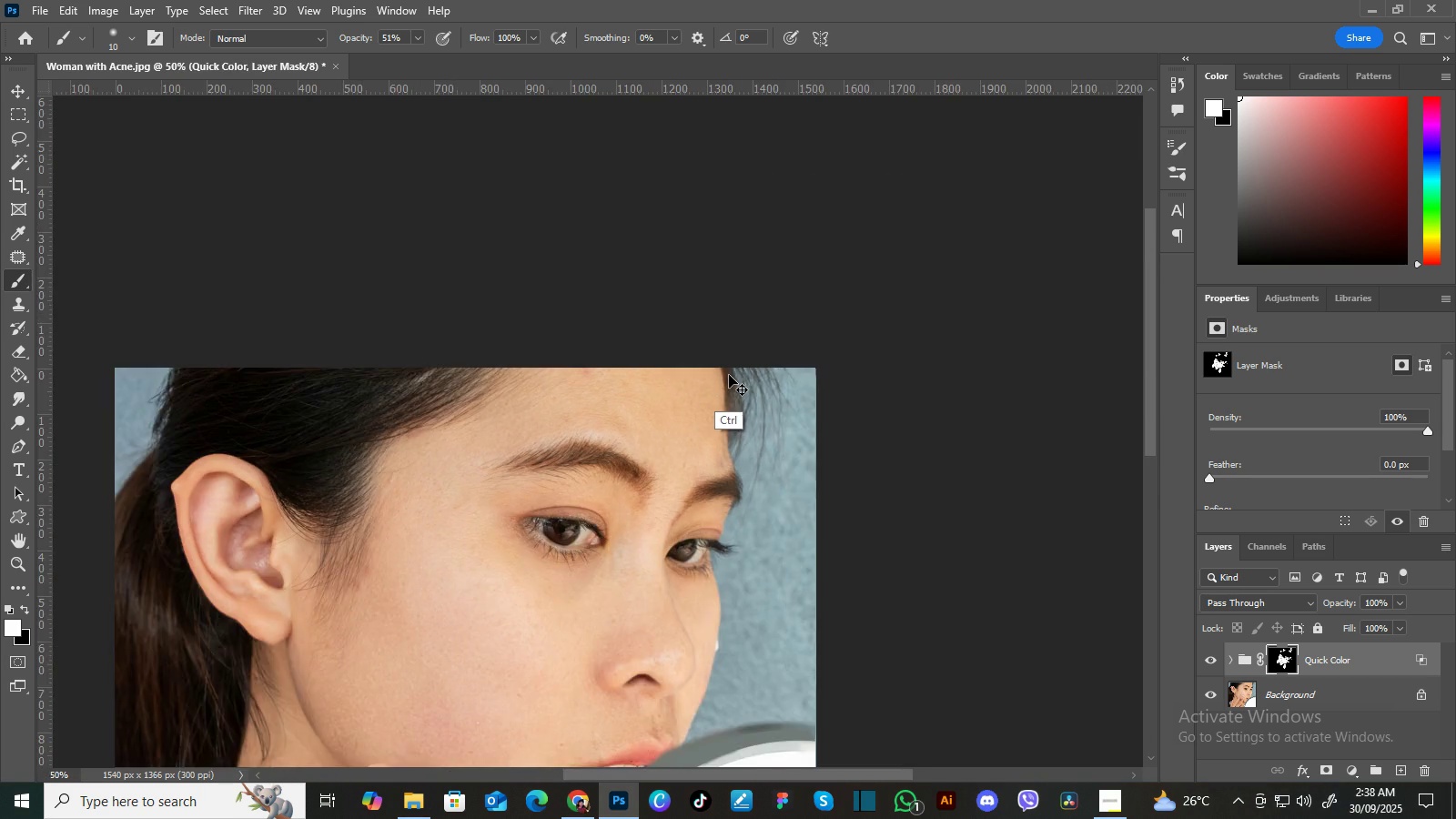 
key(Control+Minus)
 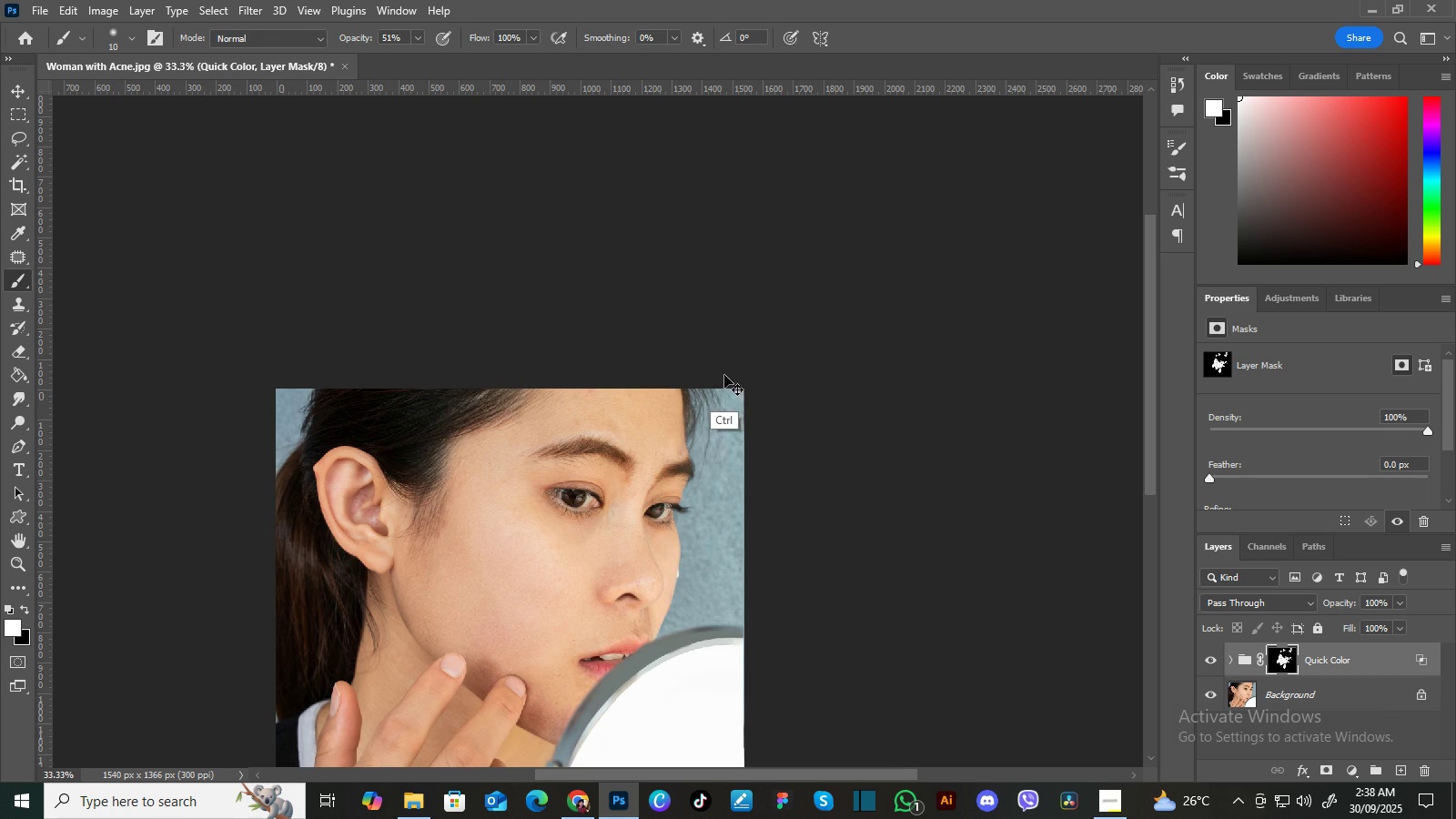 
key(Control+Minus)
 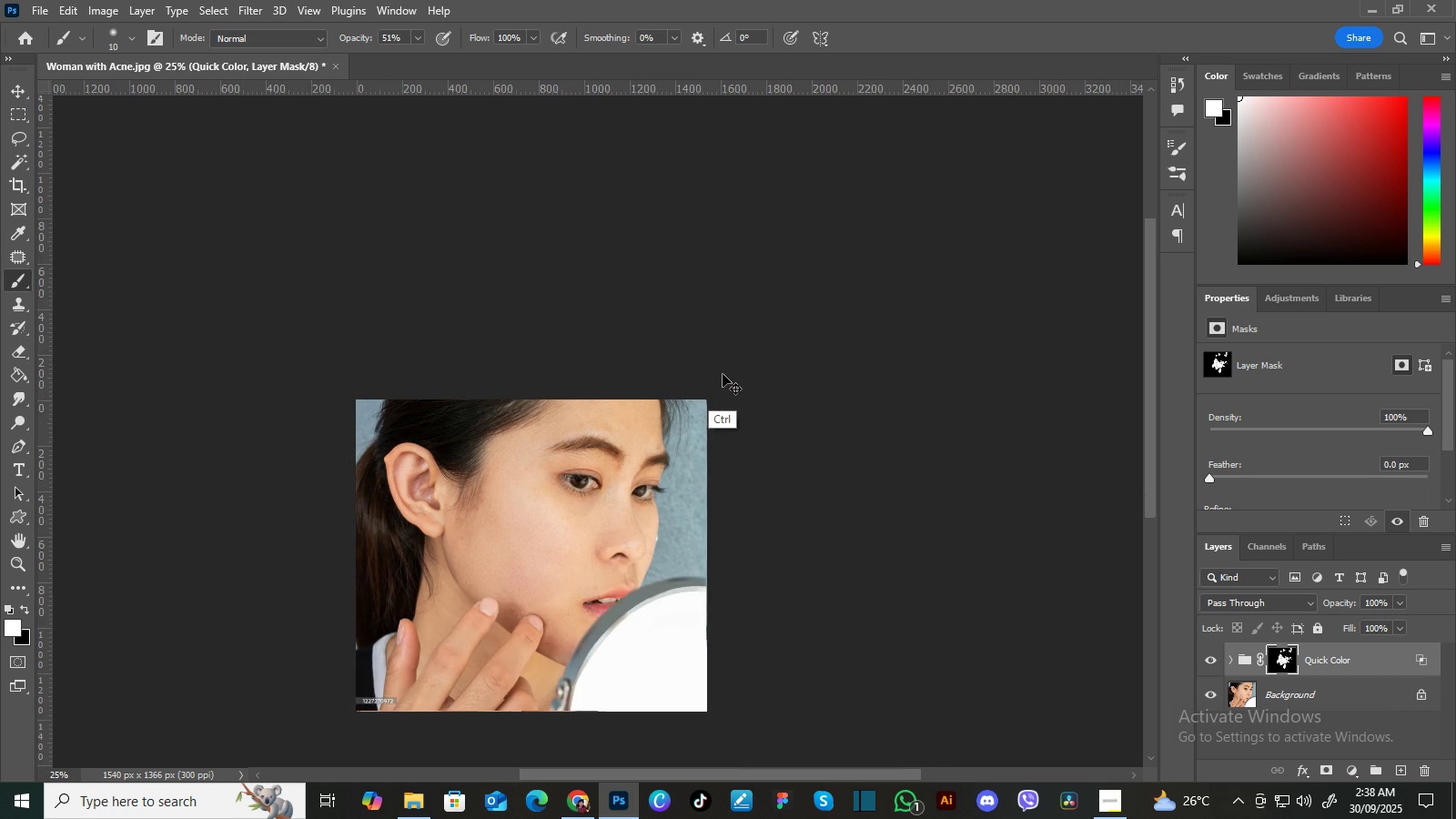 
key(Control+Equal)
 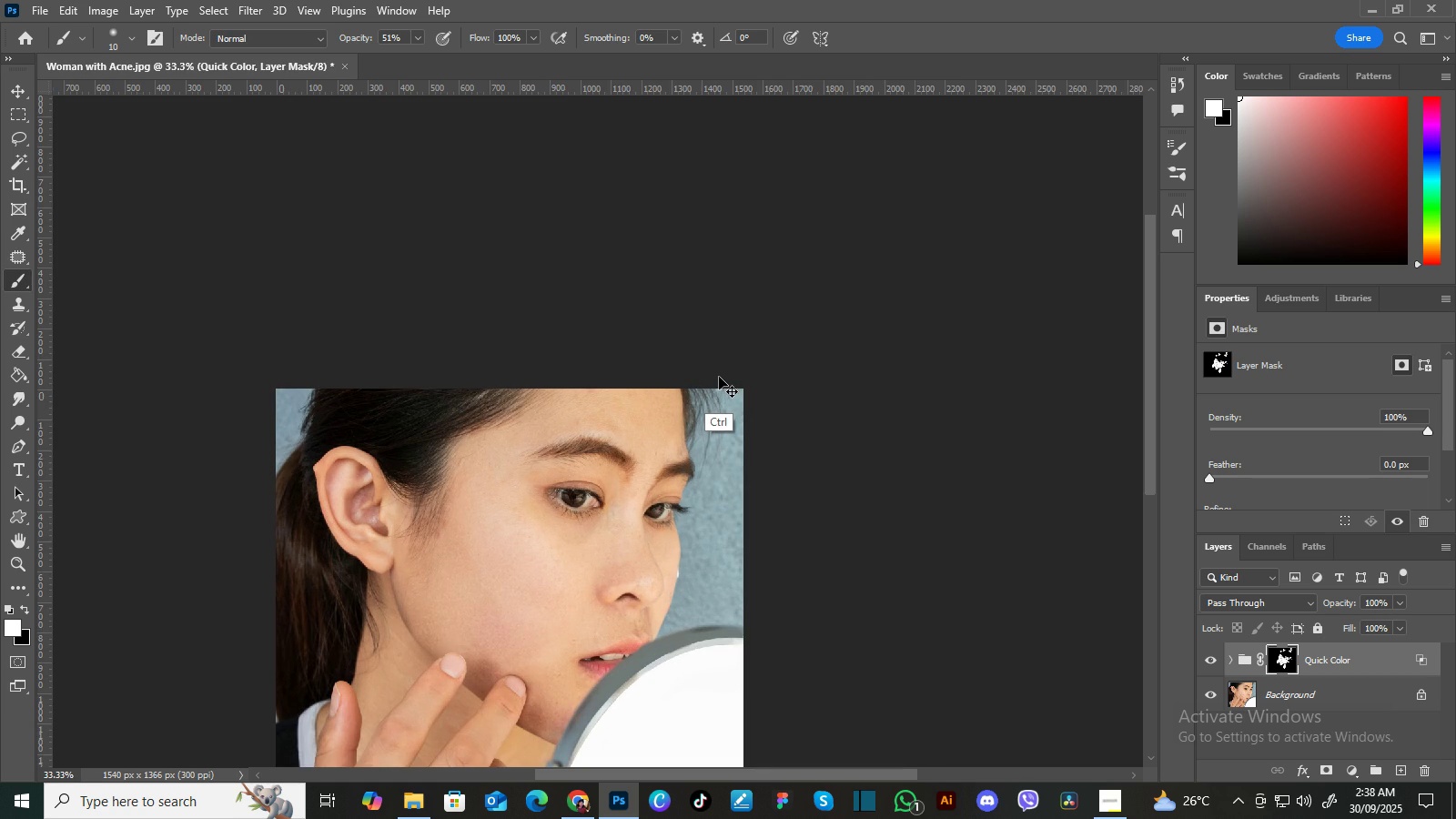 
key(Control+Minus)
 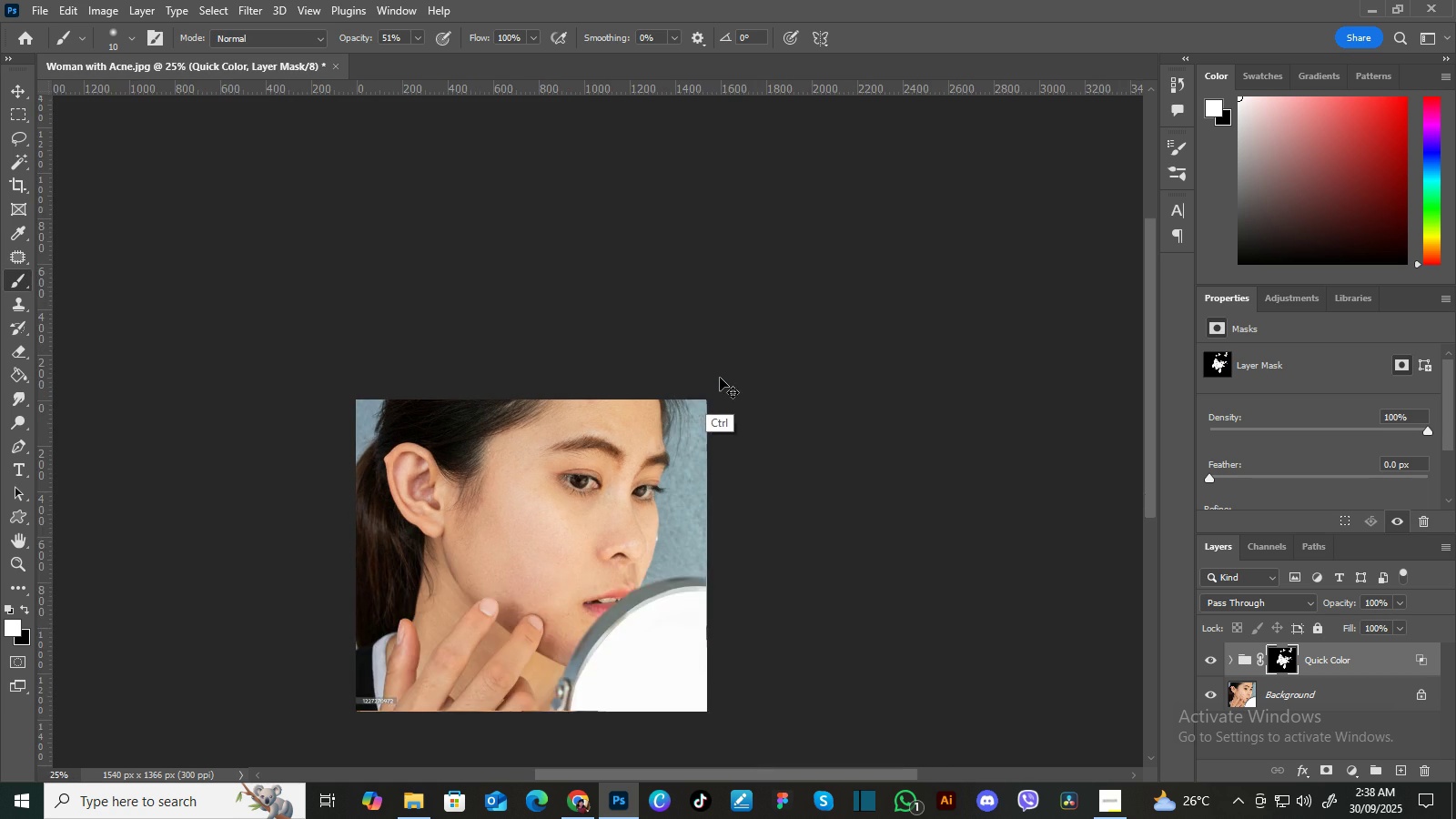 
key(Control+Equal)